 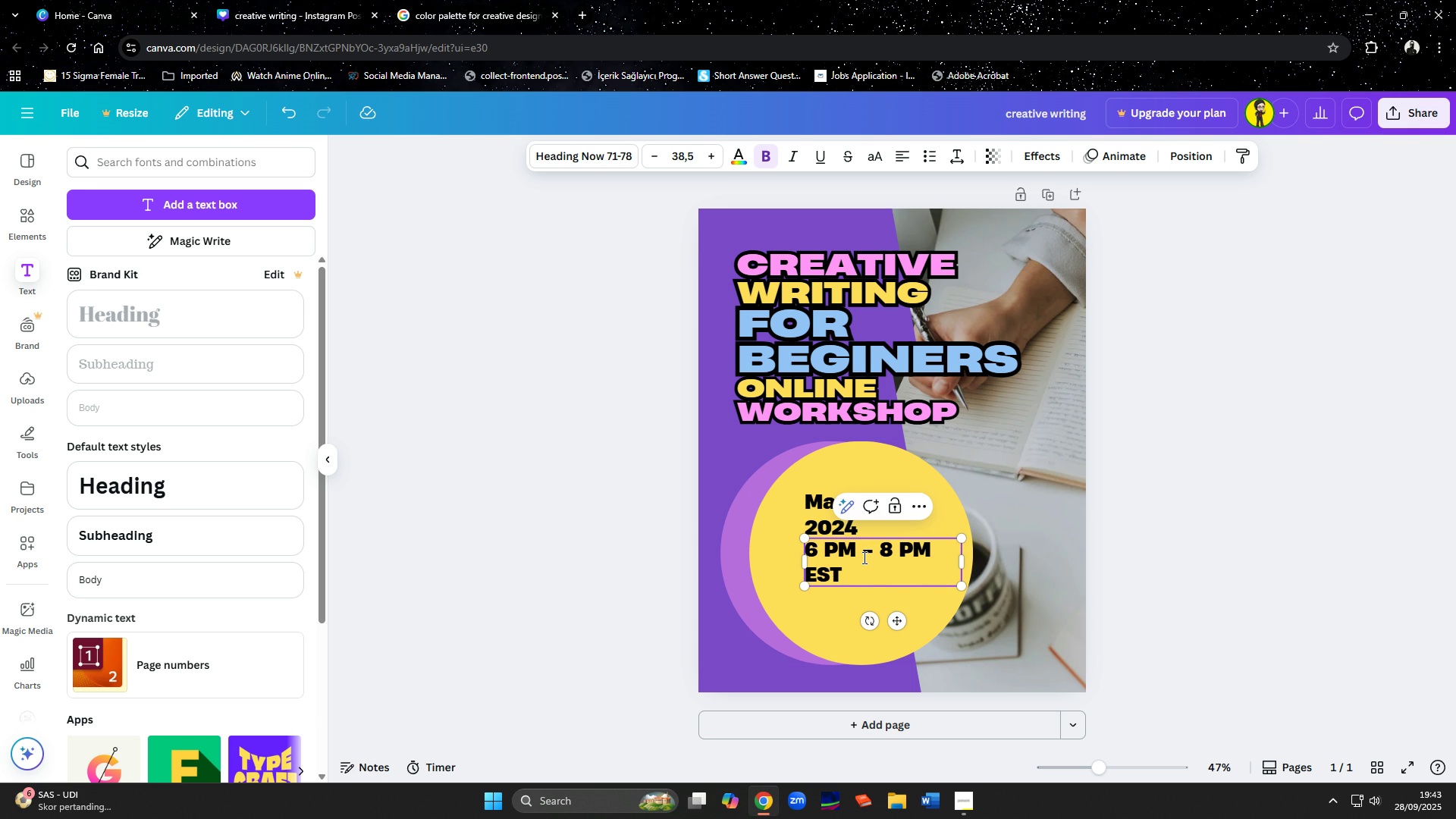 
key(Backspace)
 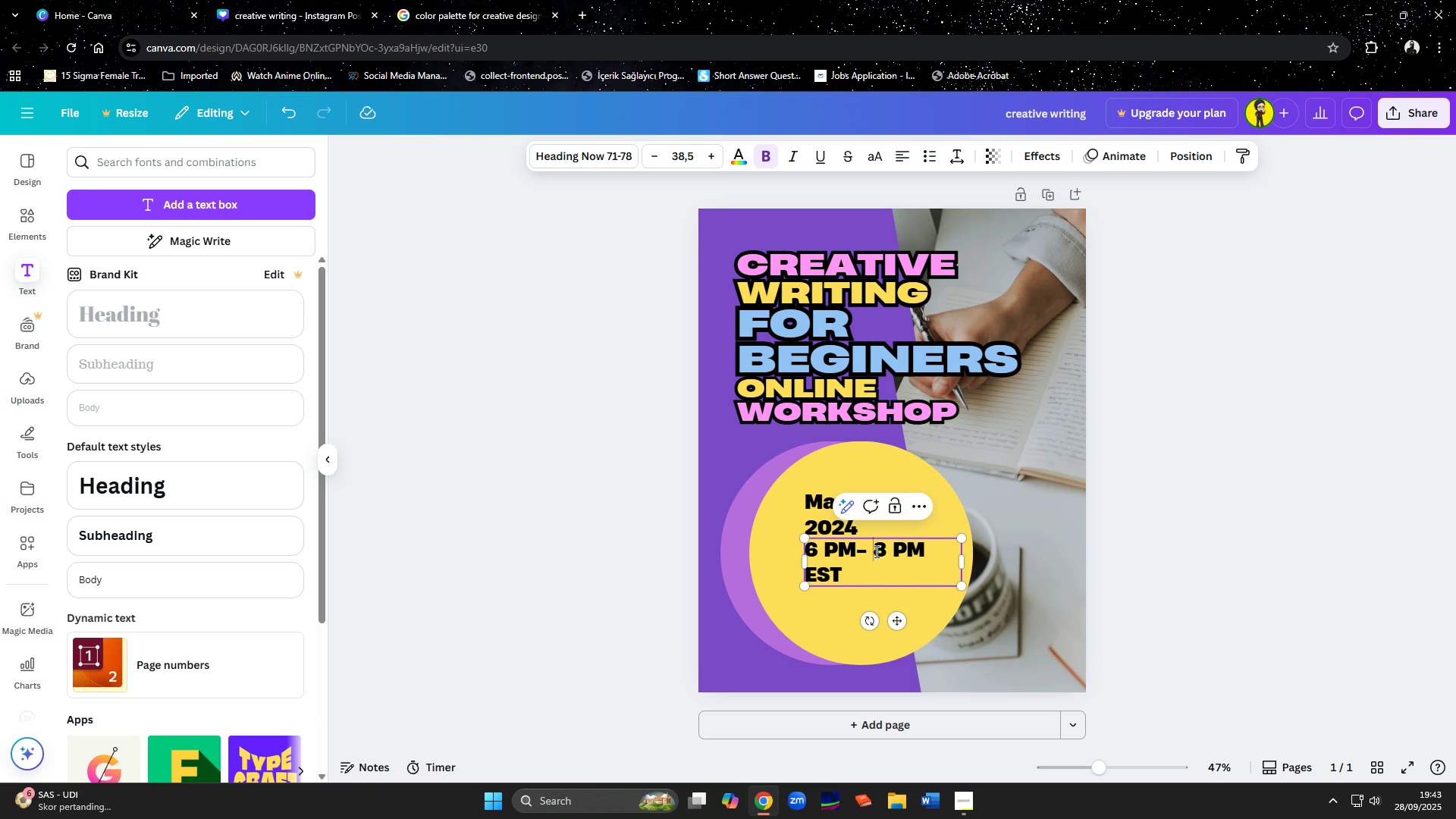 
key(Backspace)
 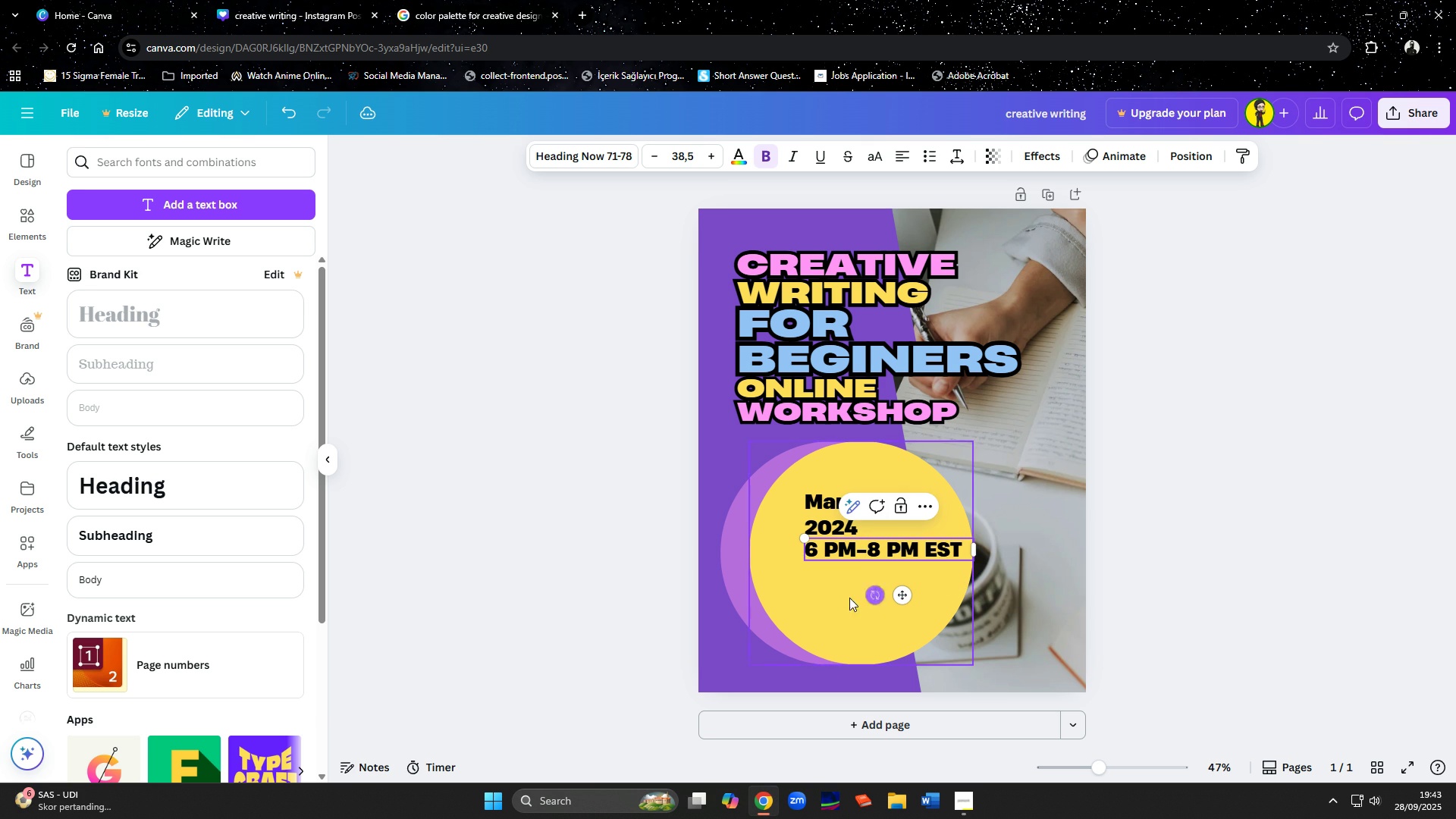 
left_click([864, 553])
 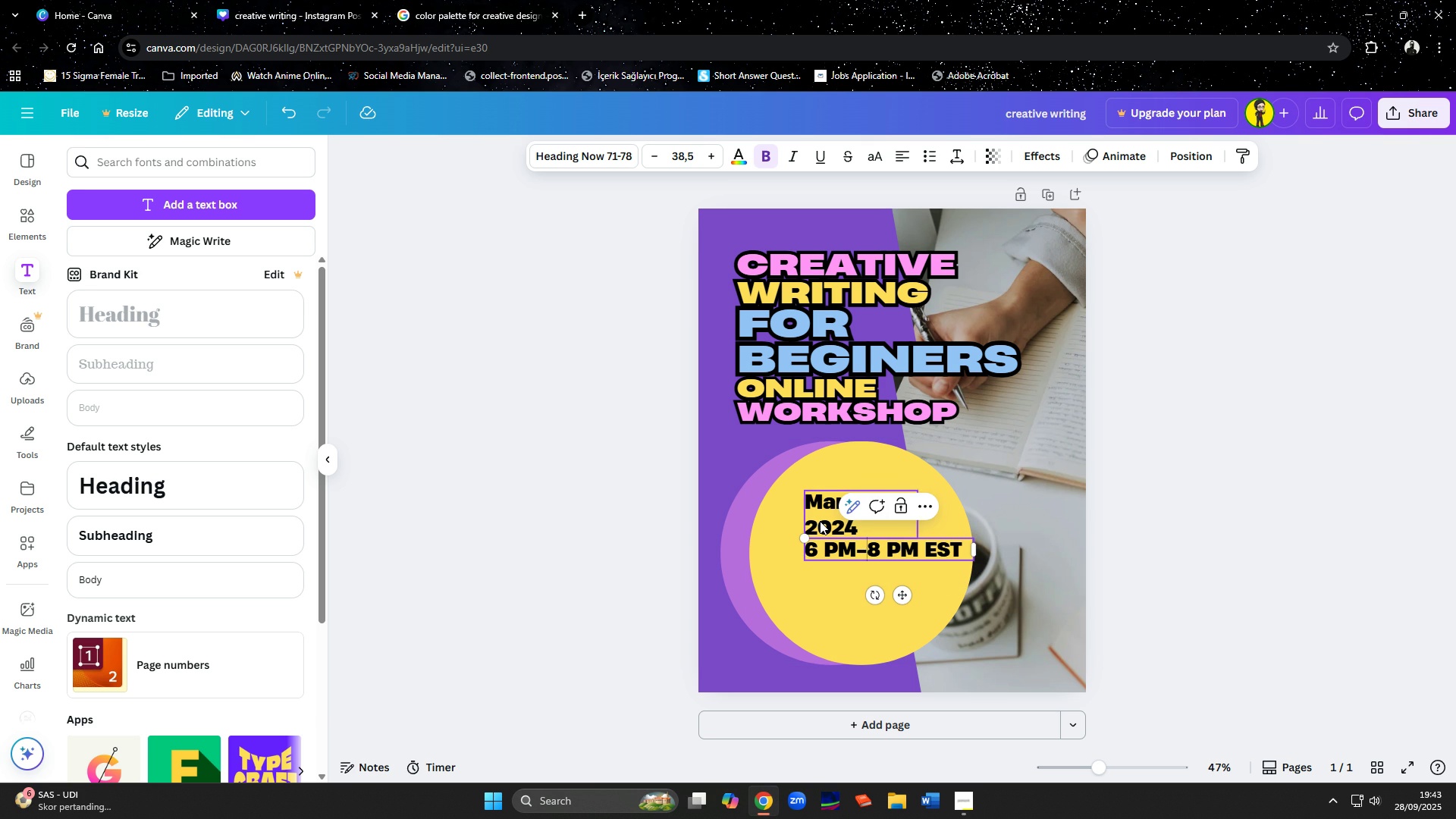 
left_click([820, 521])
 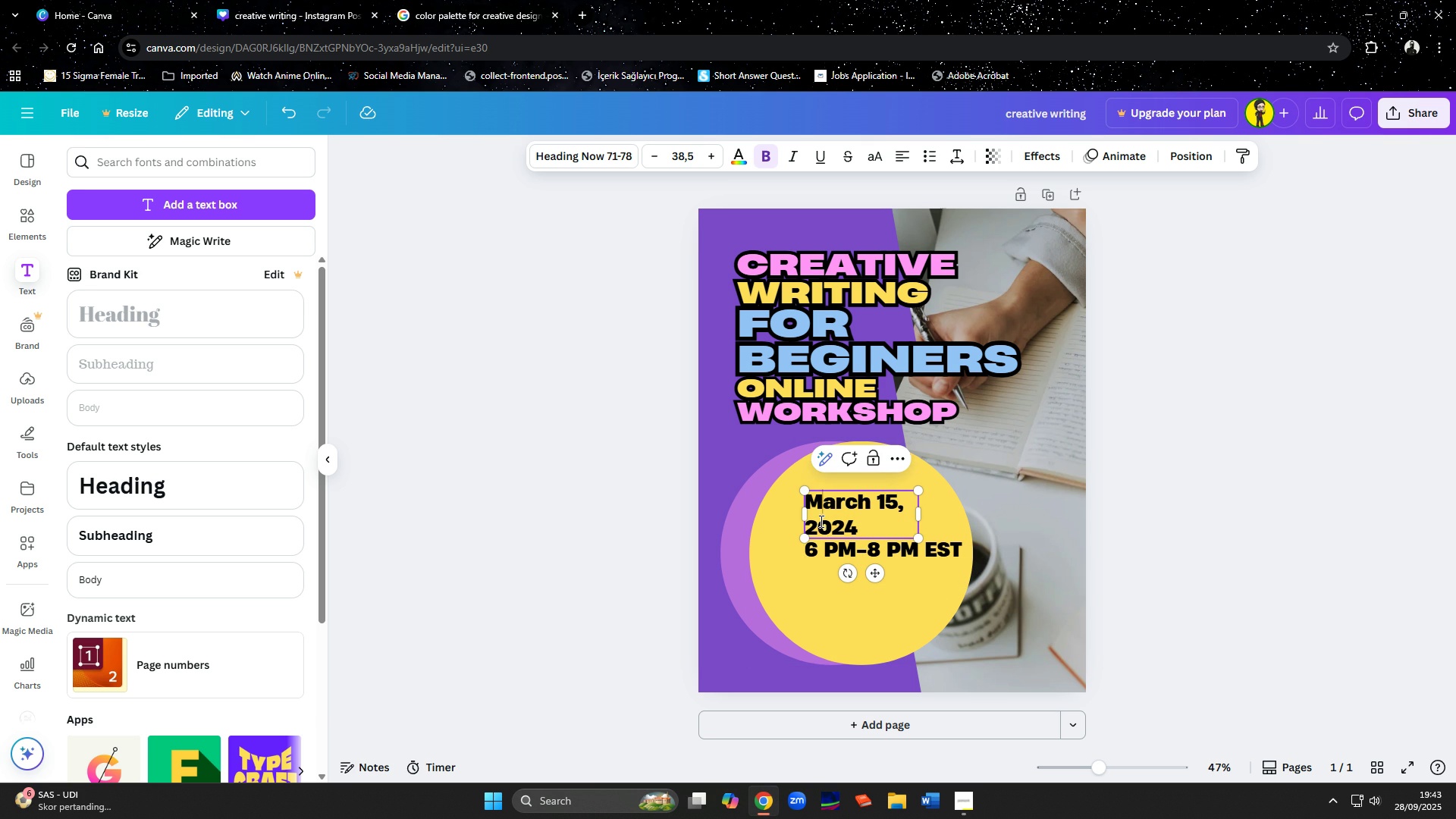 
double_click([820, 521])